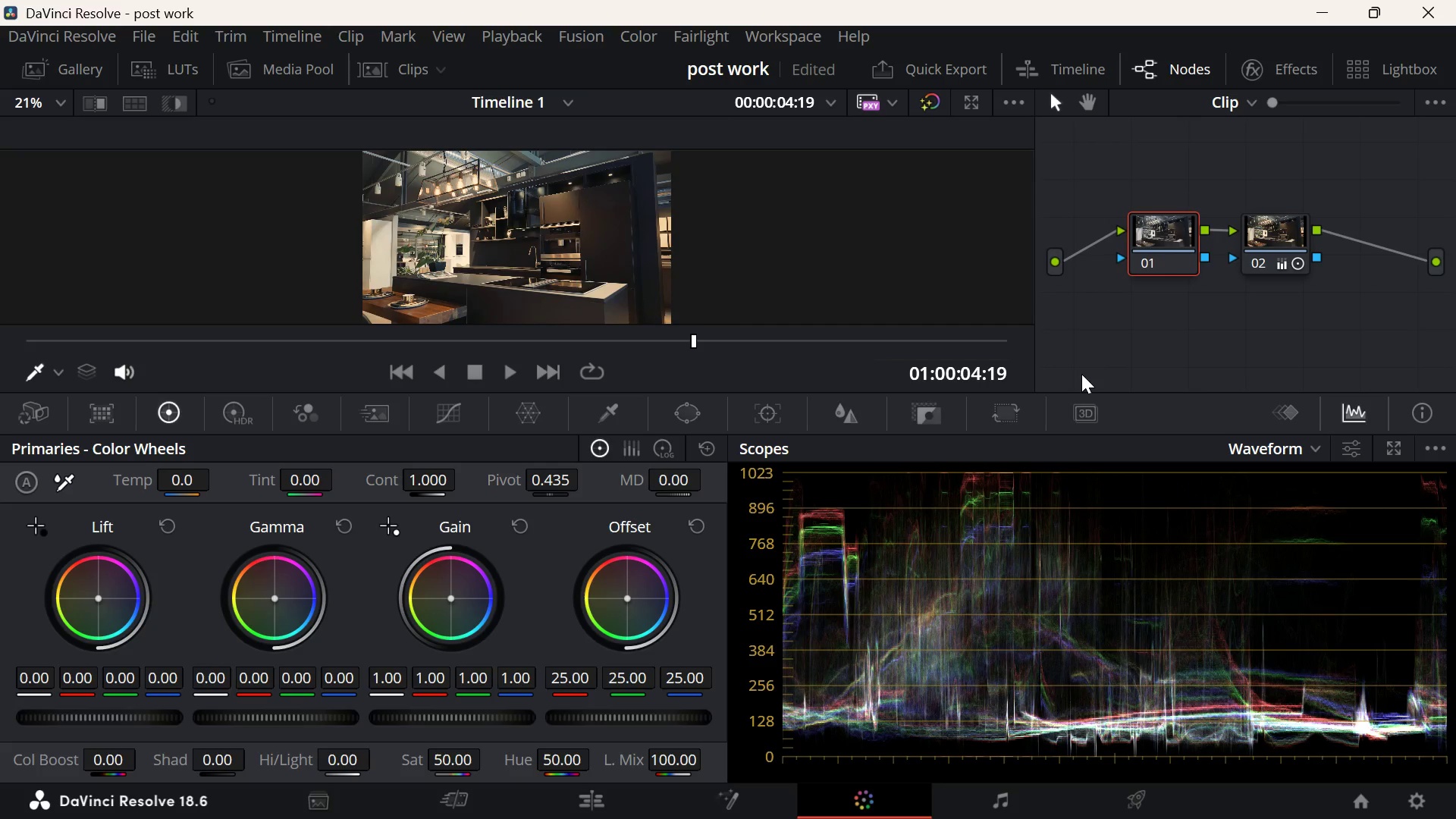 
wait(10.73)
 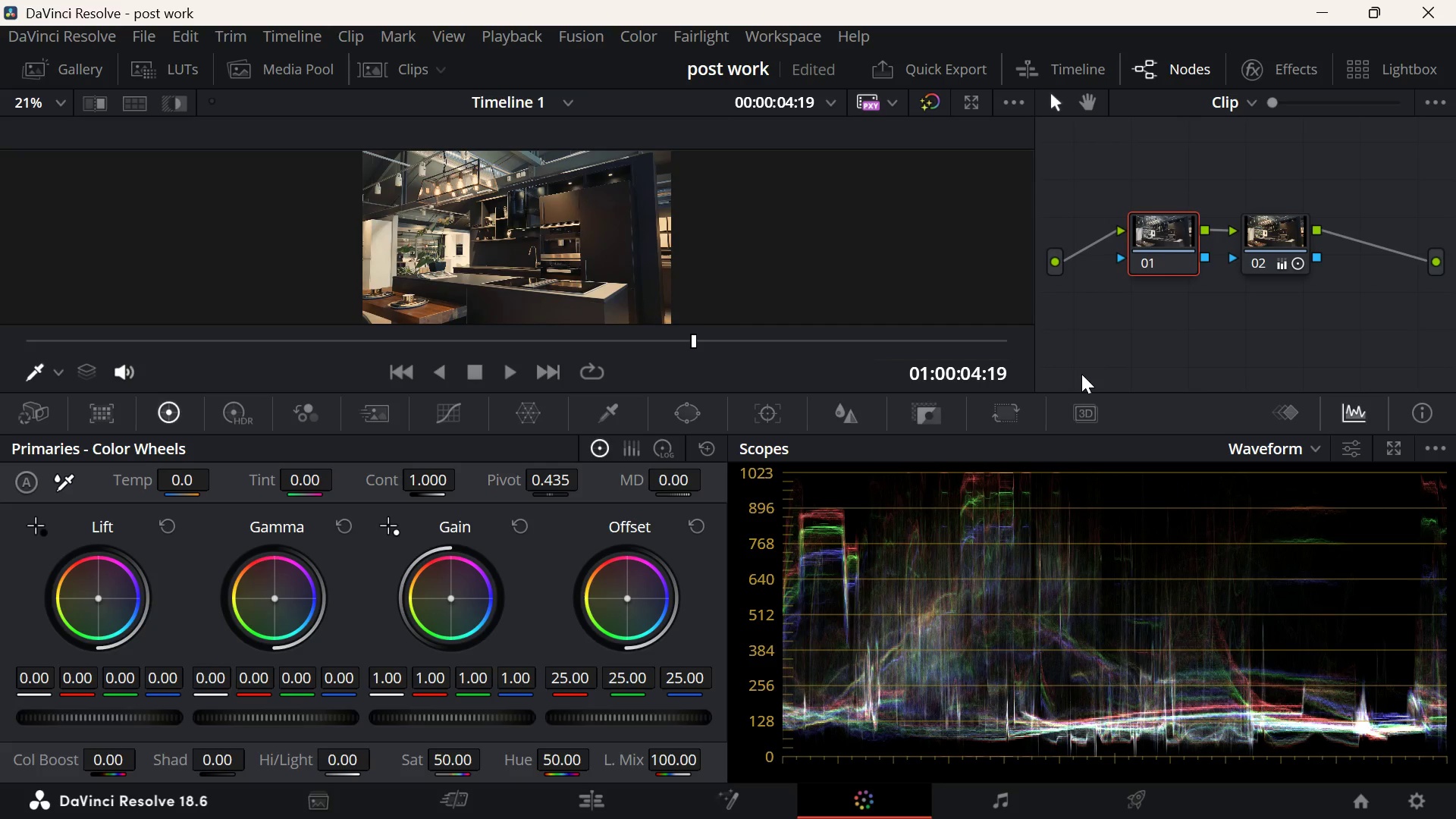 
left_click([1025, 789])